 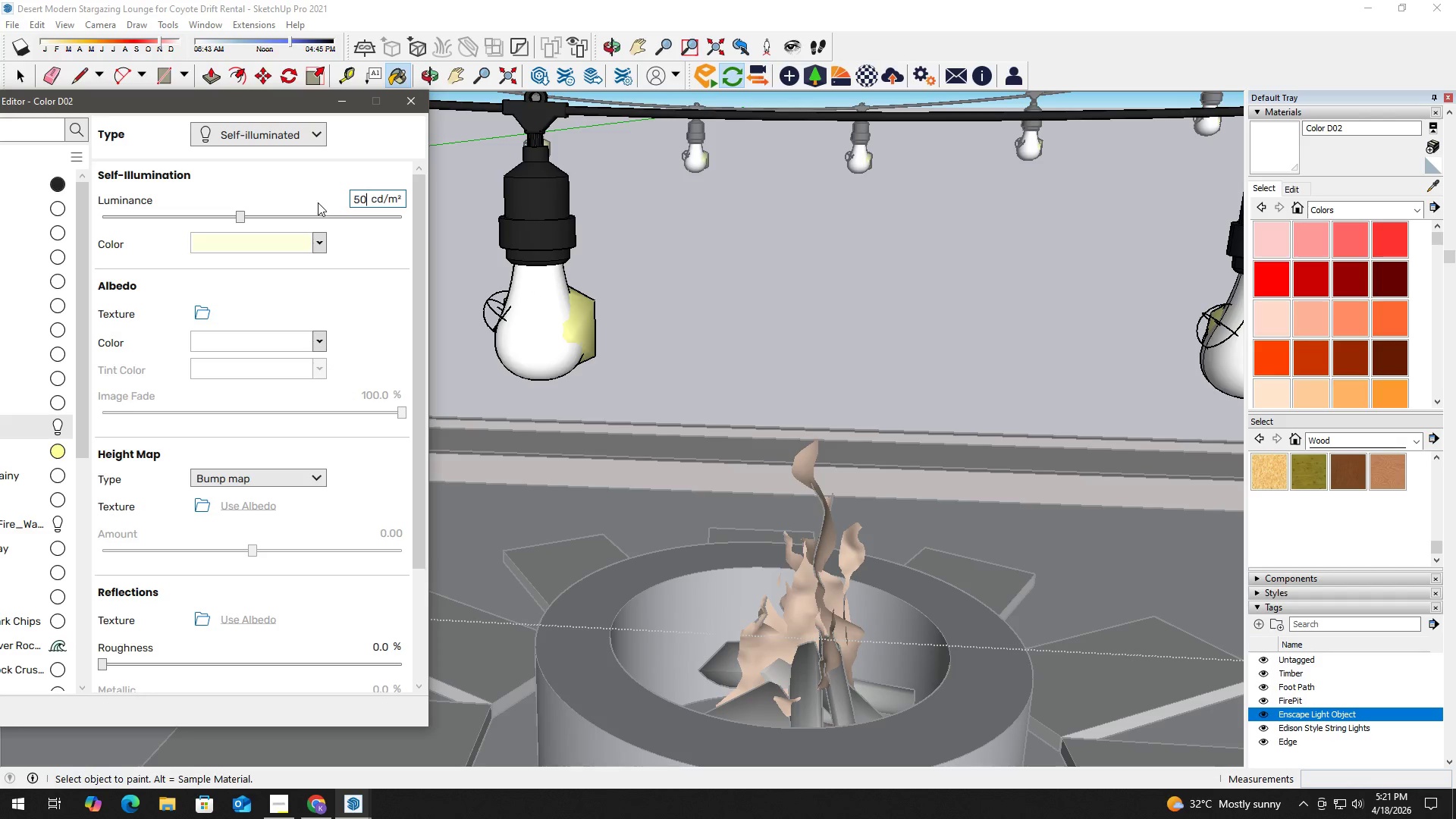 
key(Numpad0)
 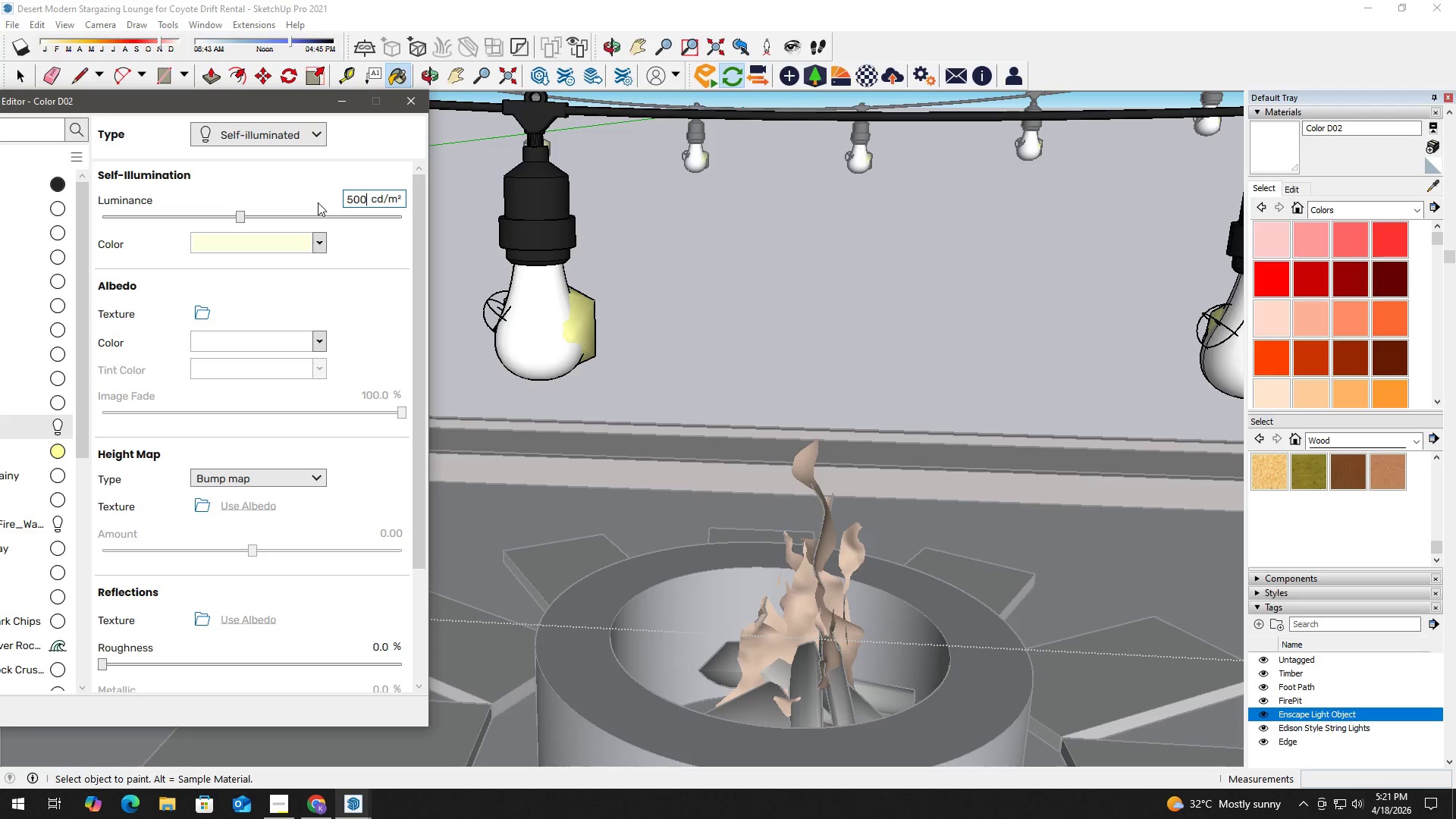 
key(NumpadEnter)
 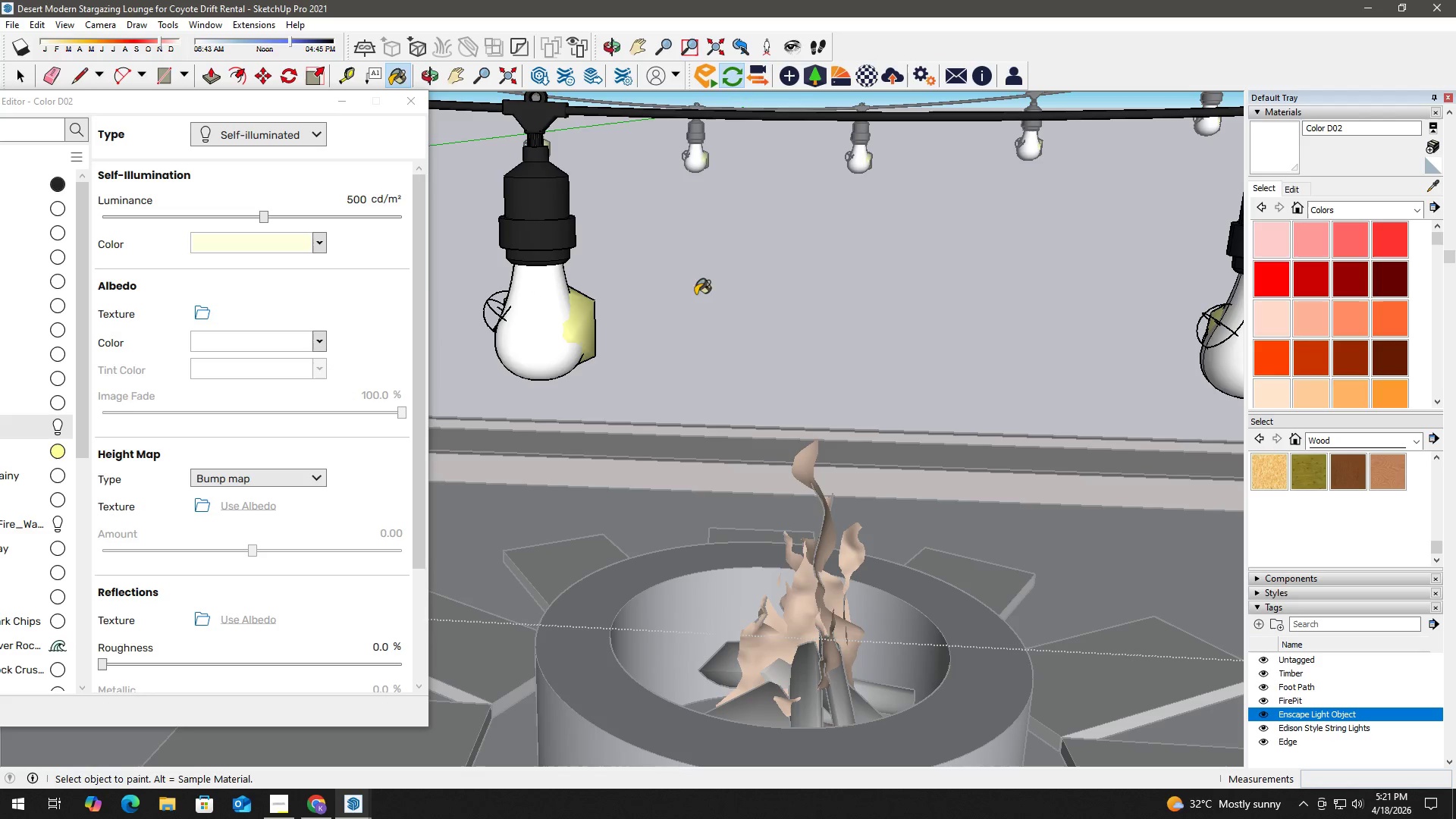 
key(Space)
 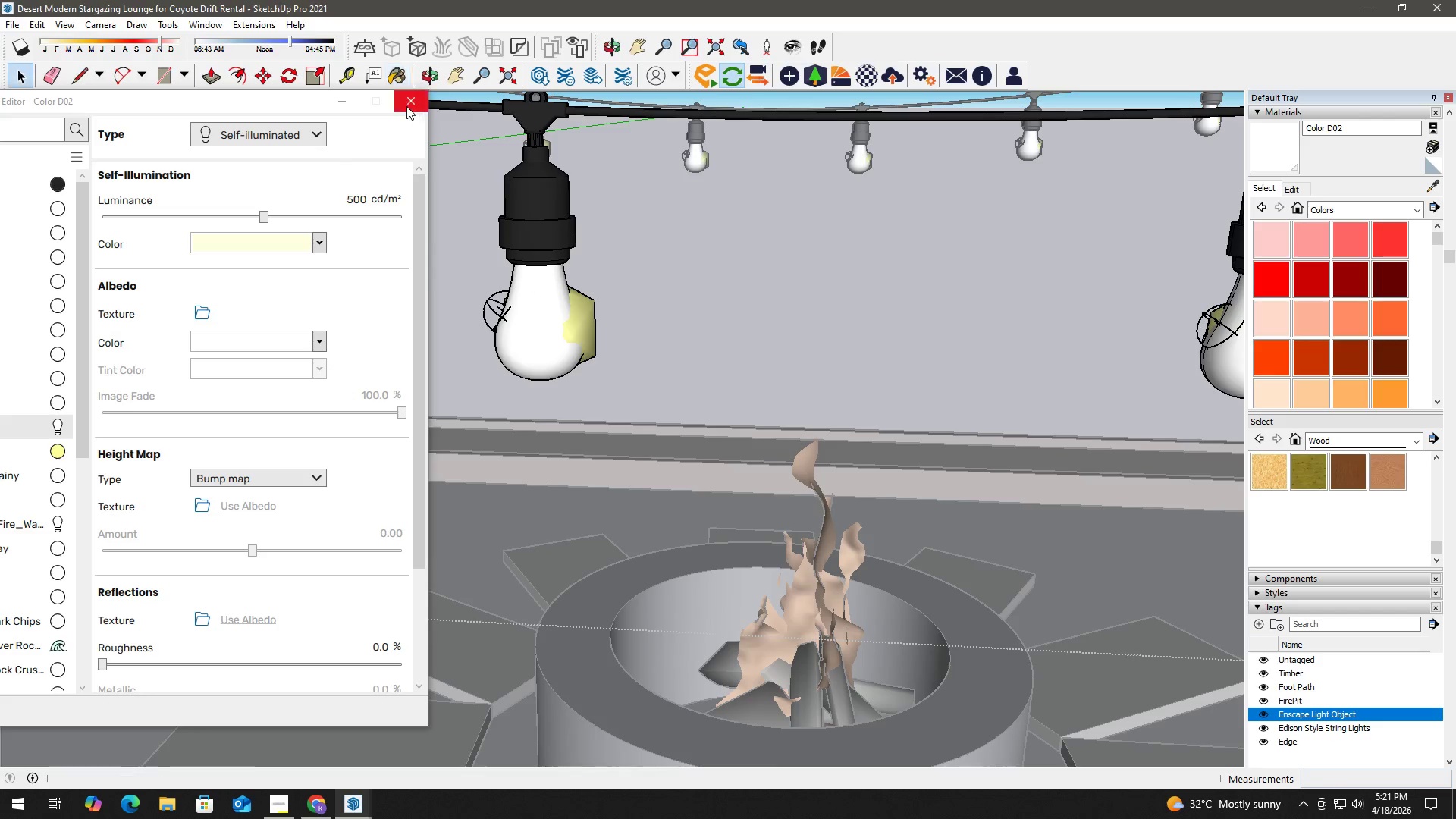 
left_click([406, 106])
 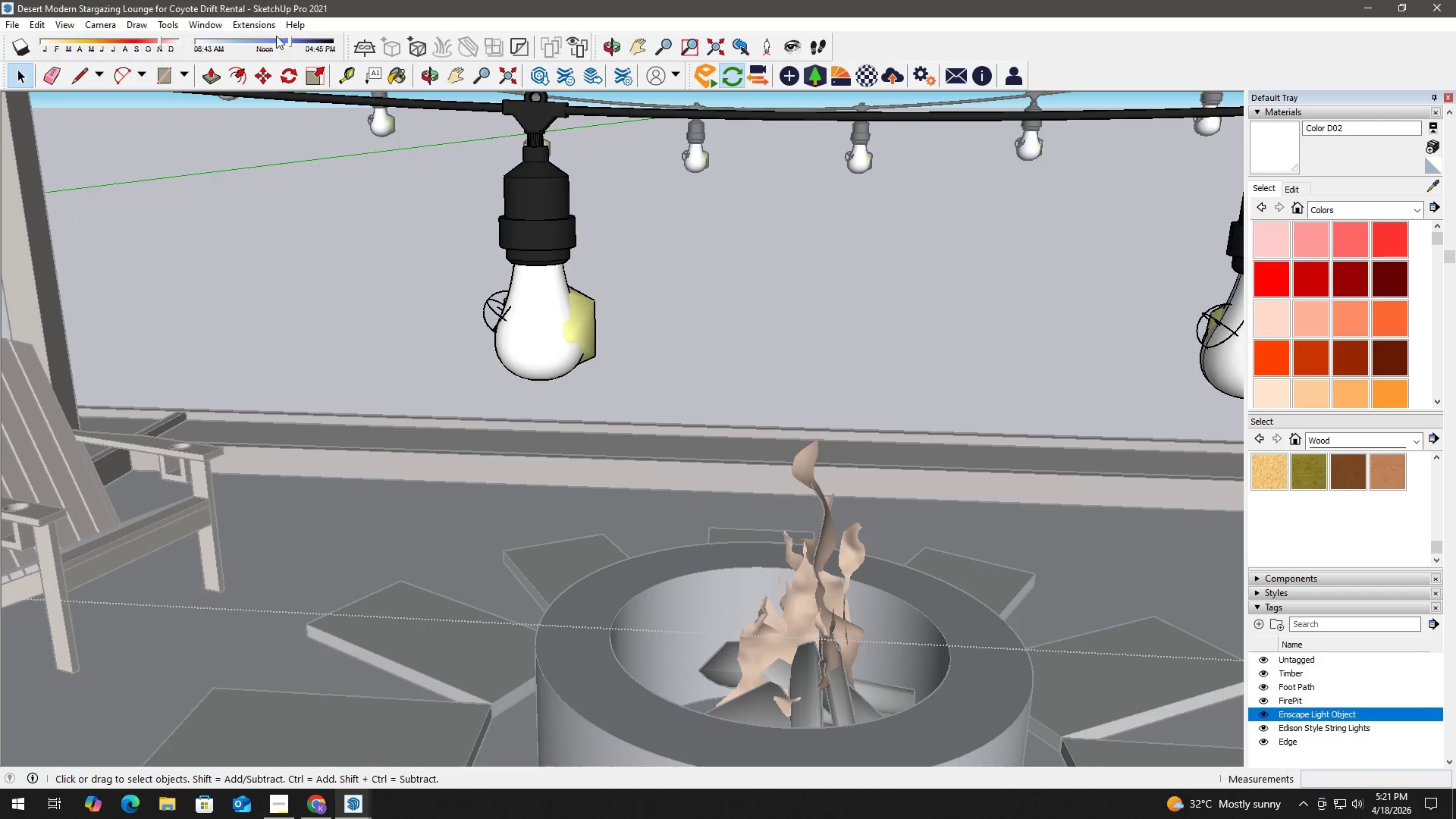 
left_click([250, 24])
 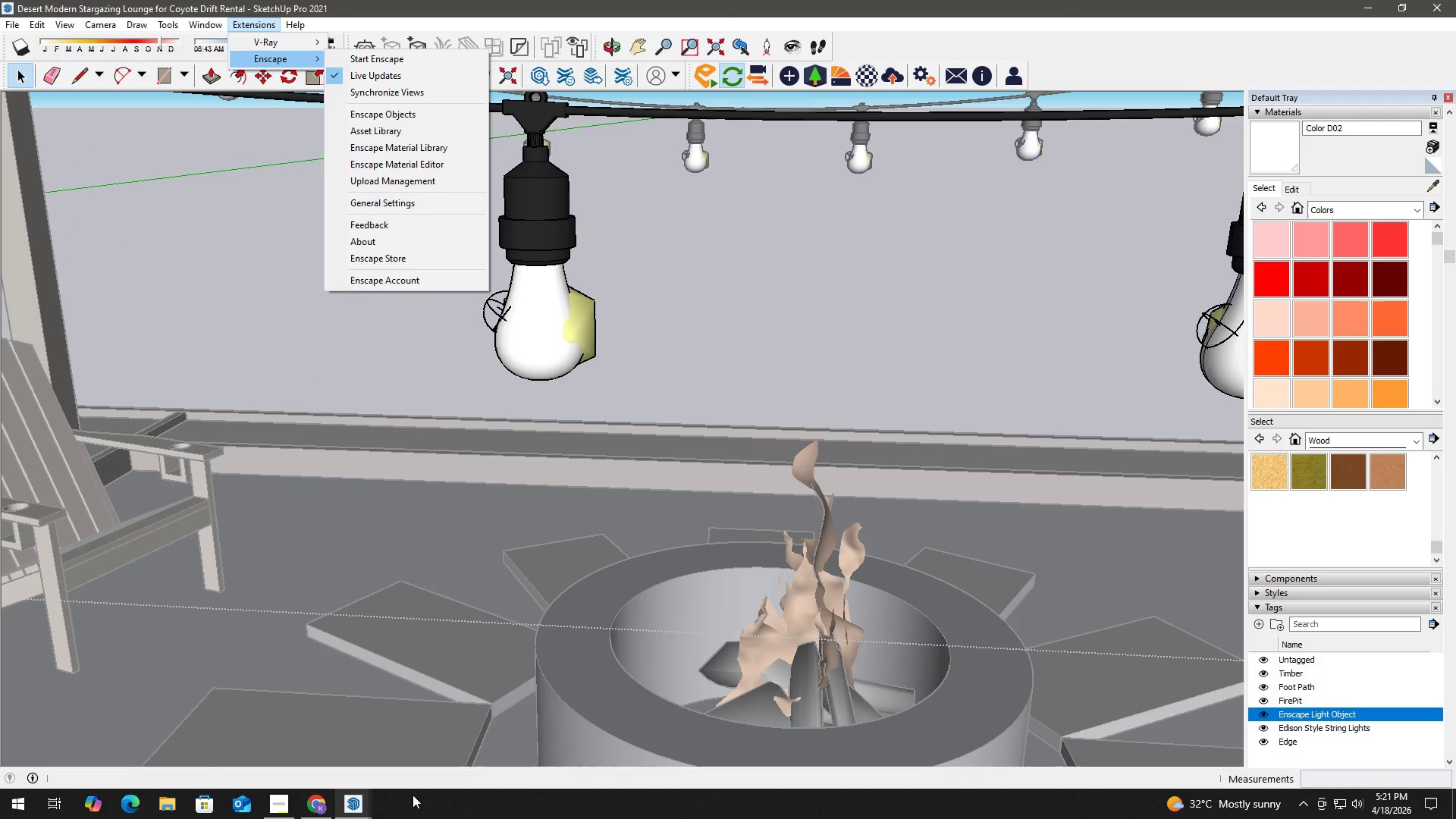 
left_click([349, 799])
 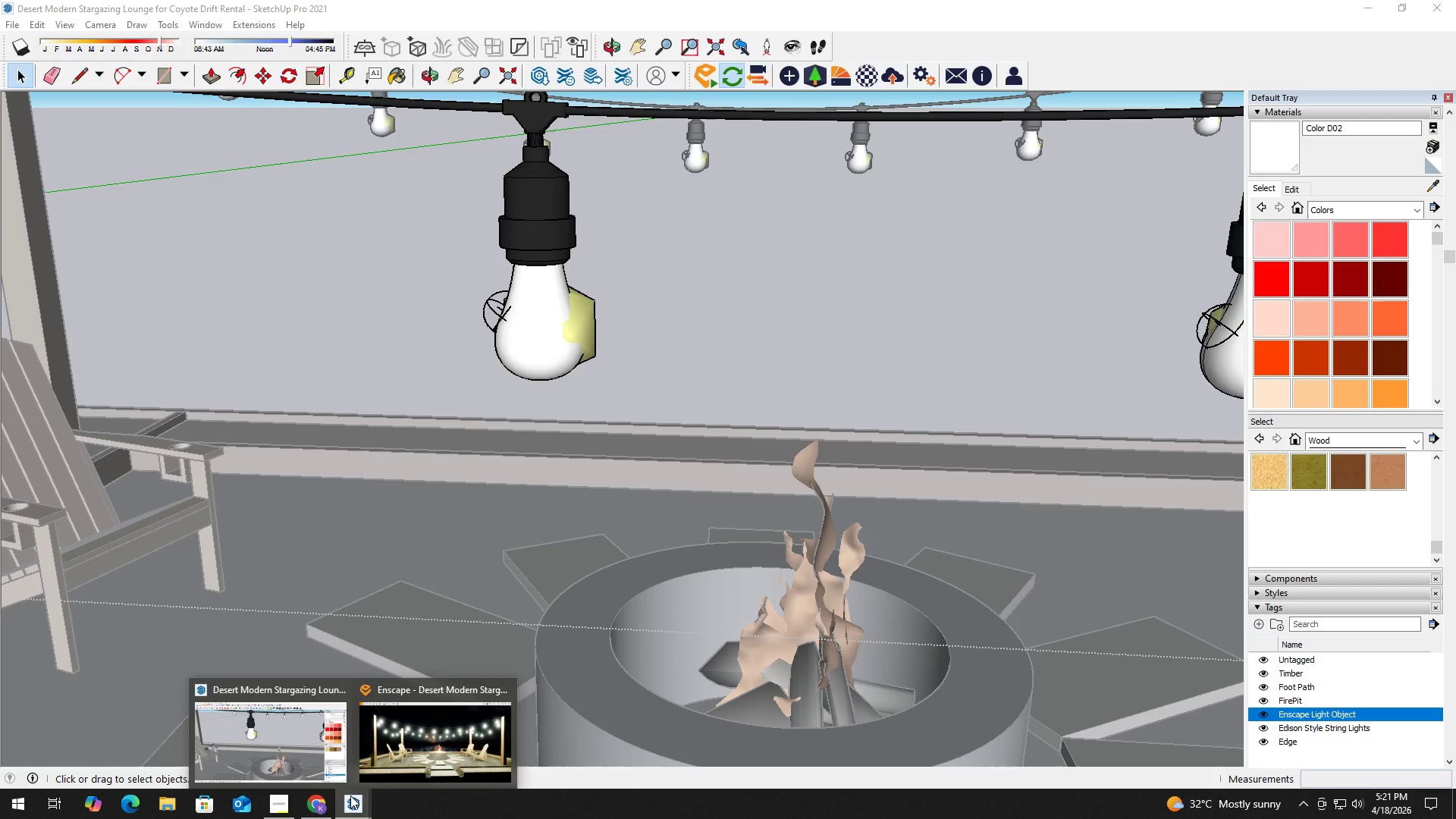 
left_click([419, 744])
 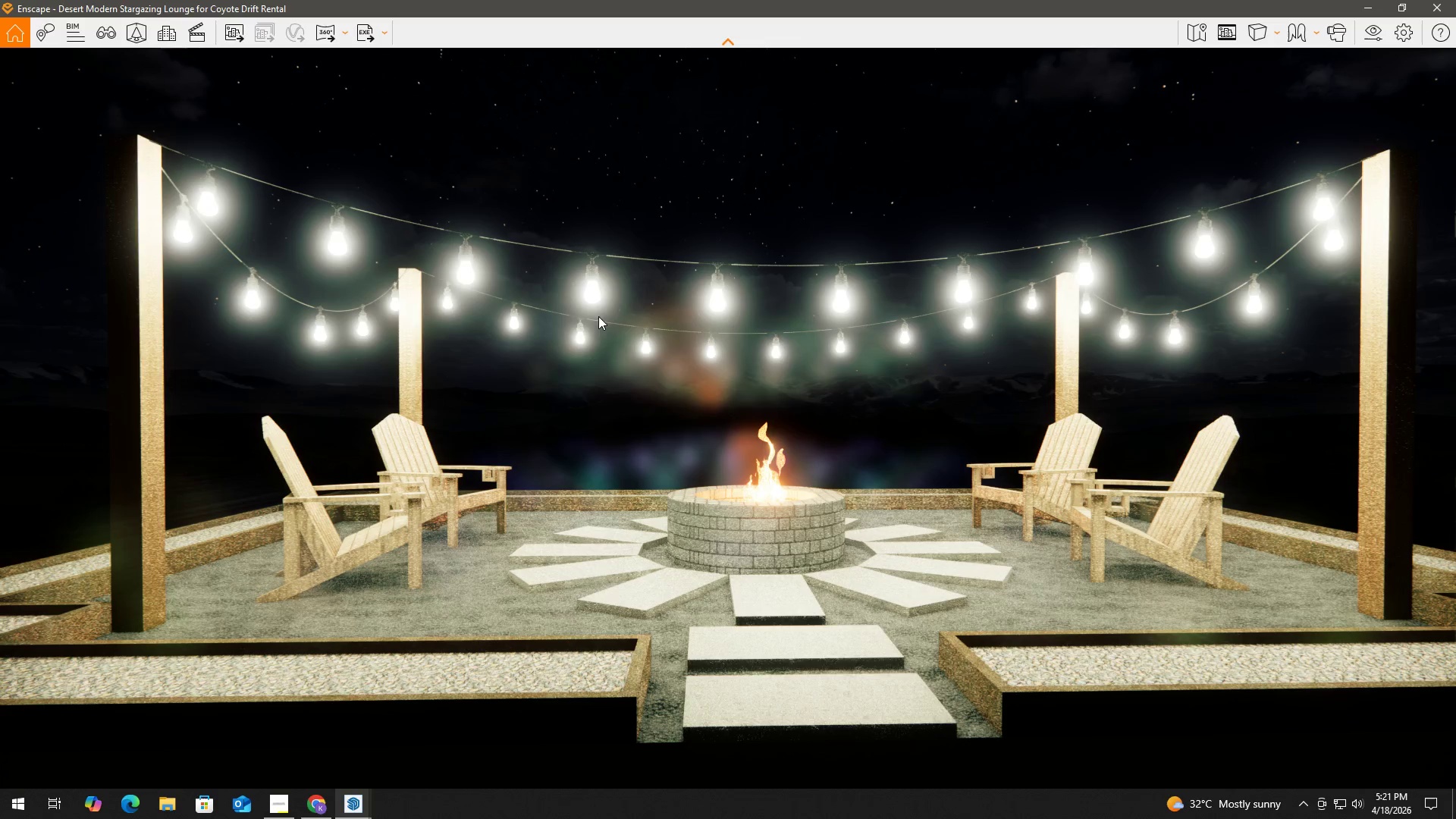 
key(Alt+Tab)
 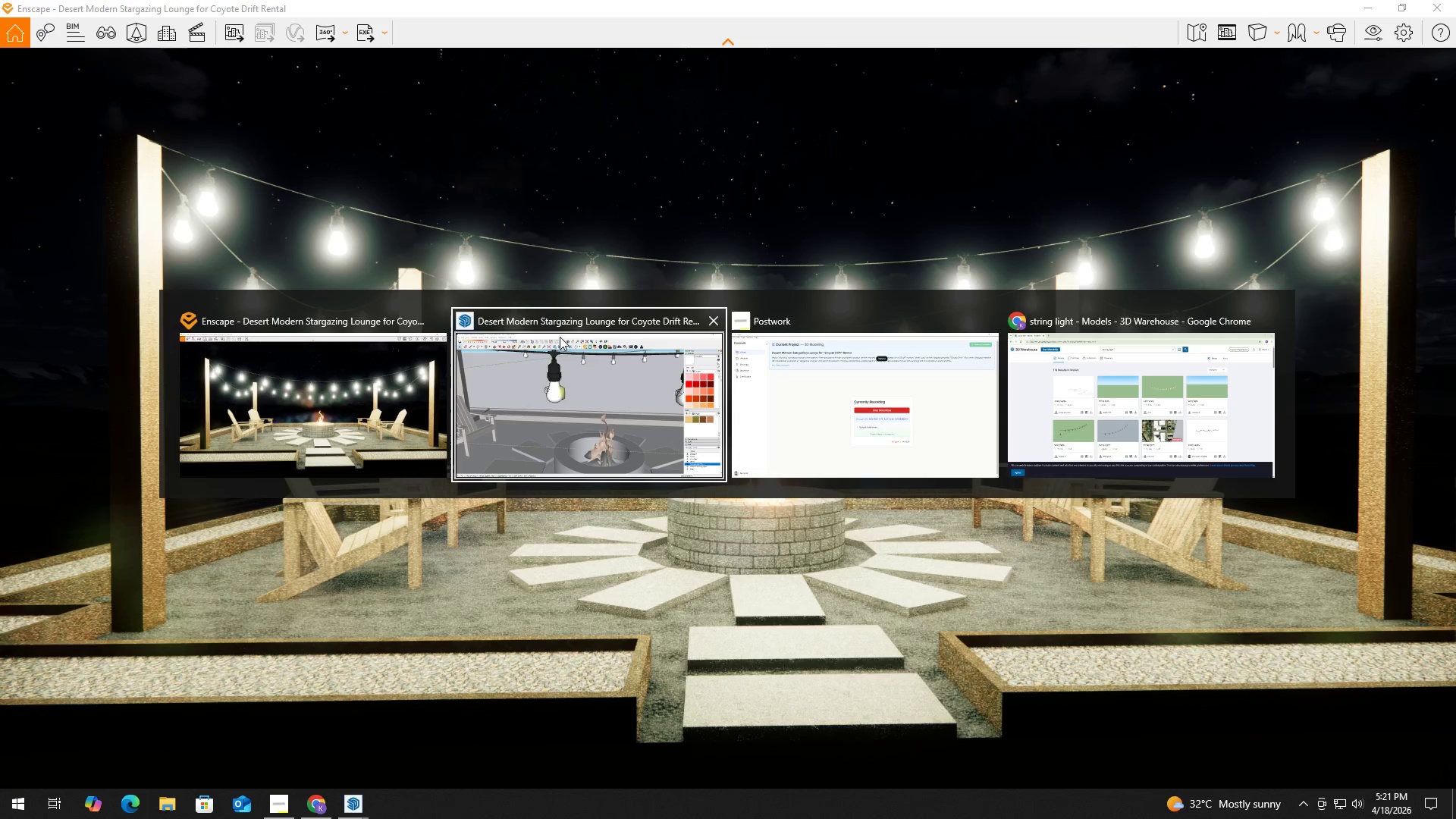 
left_click([617, 366])
 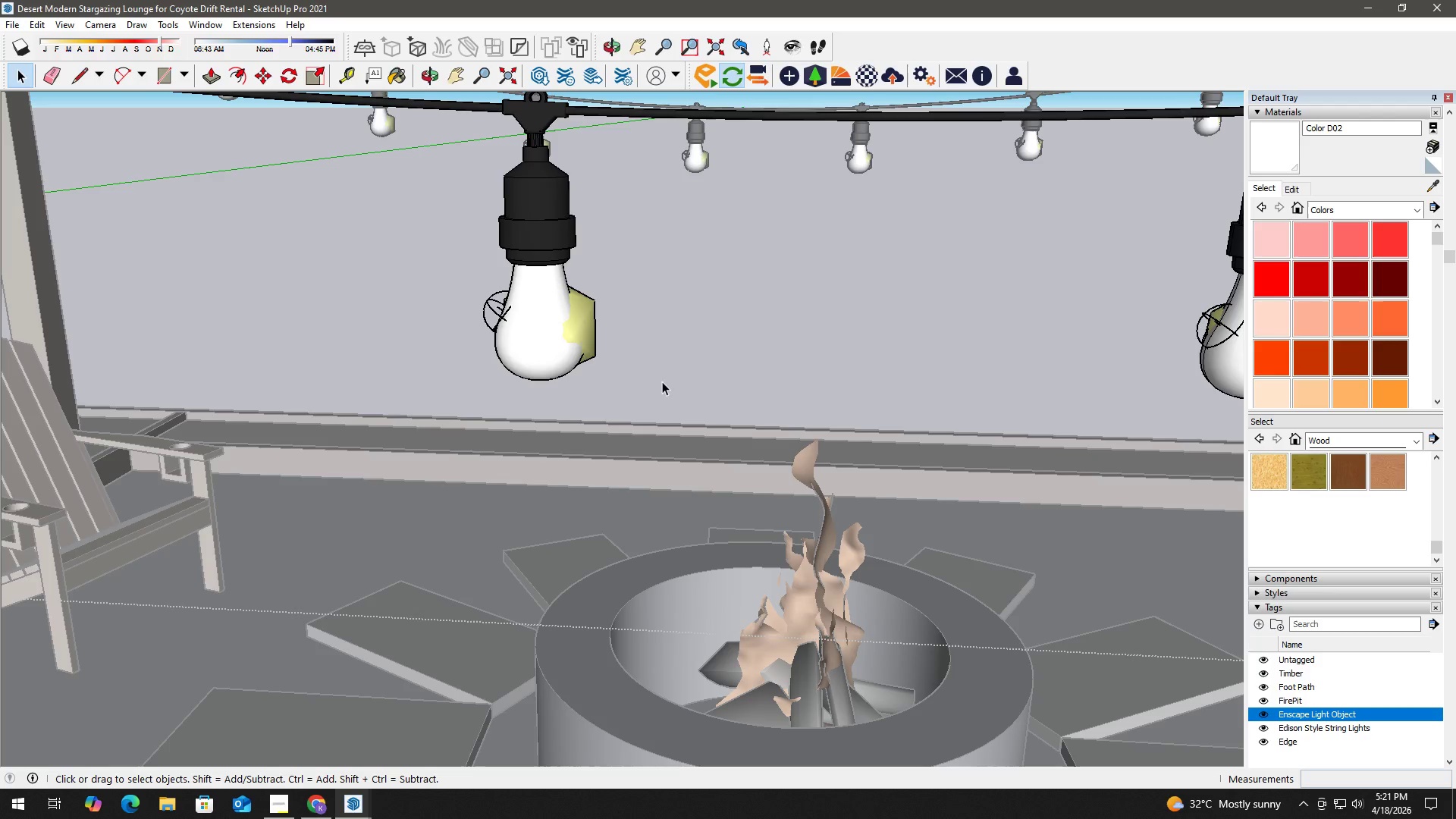 
key(Alt+Tab)
 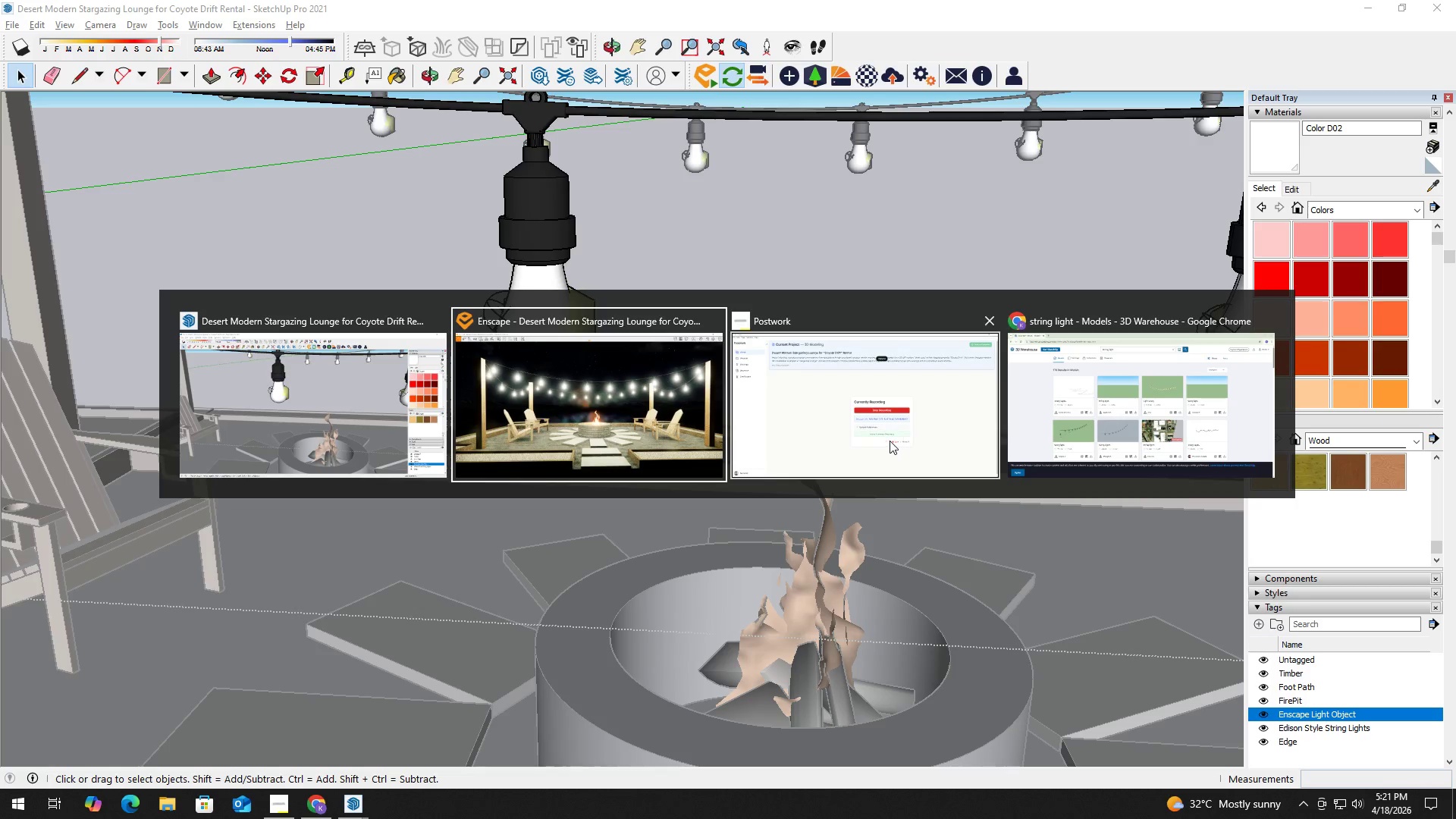 
left_click([872, 438])